 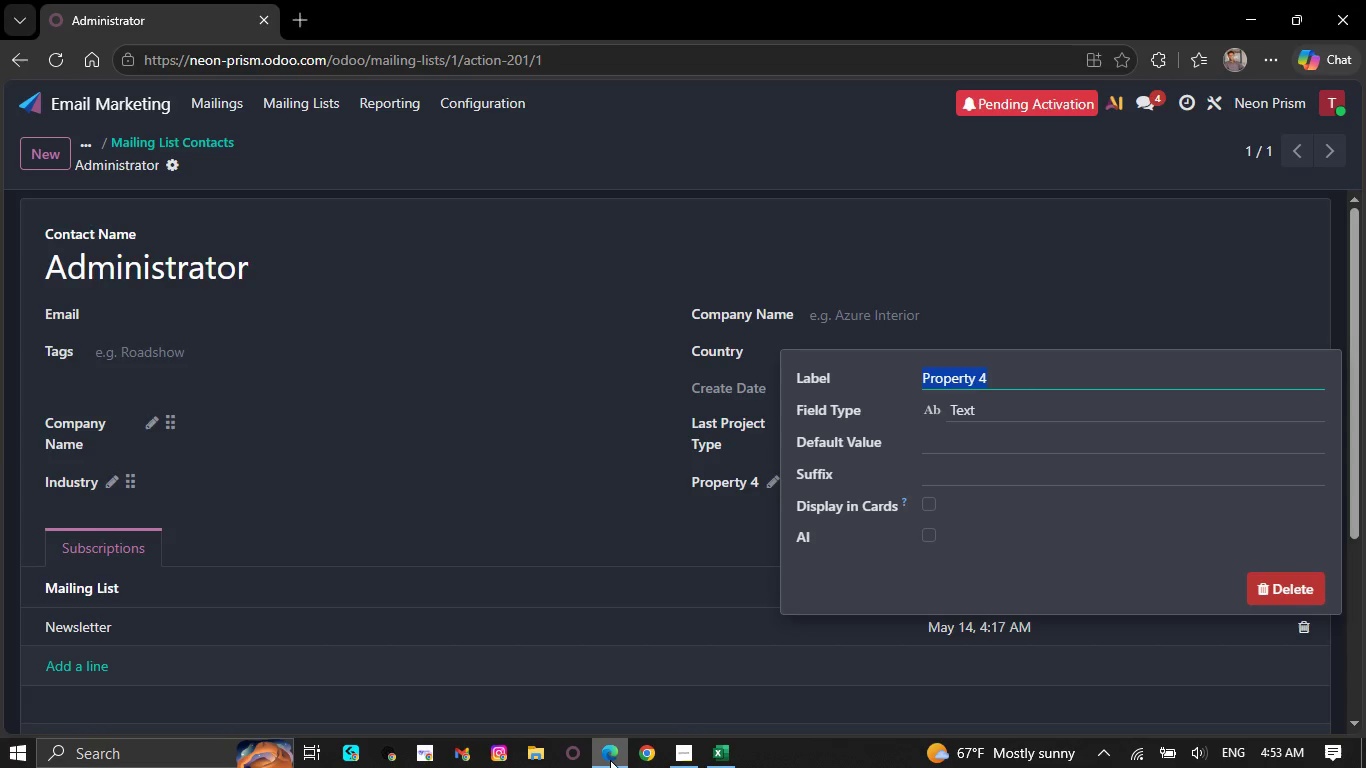 
key(V)
 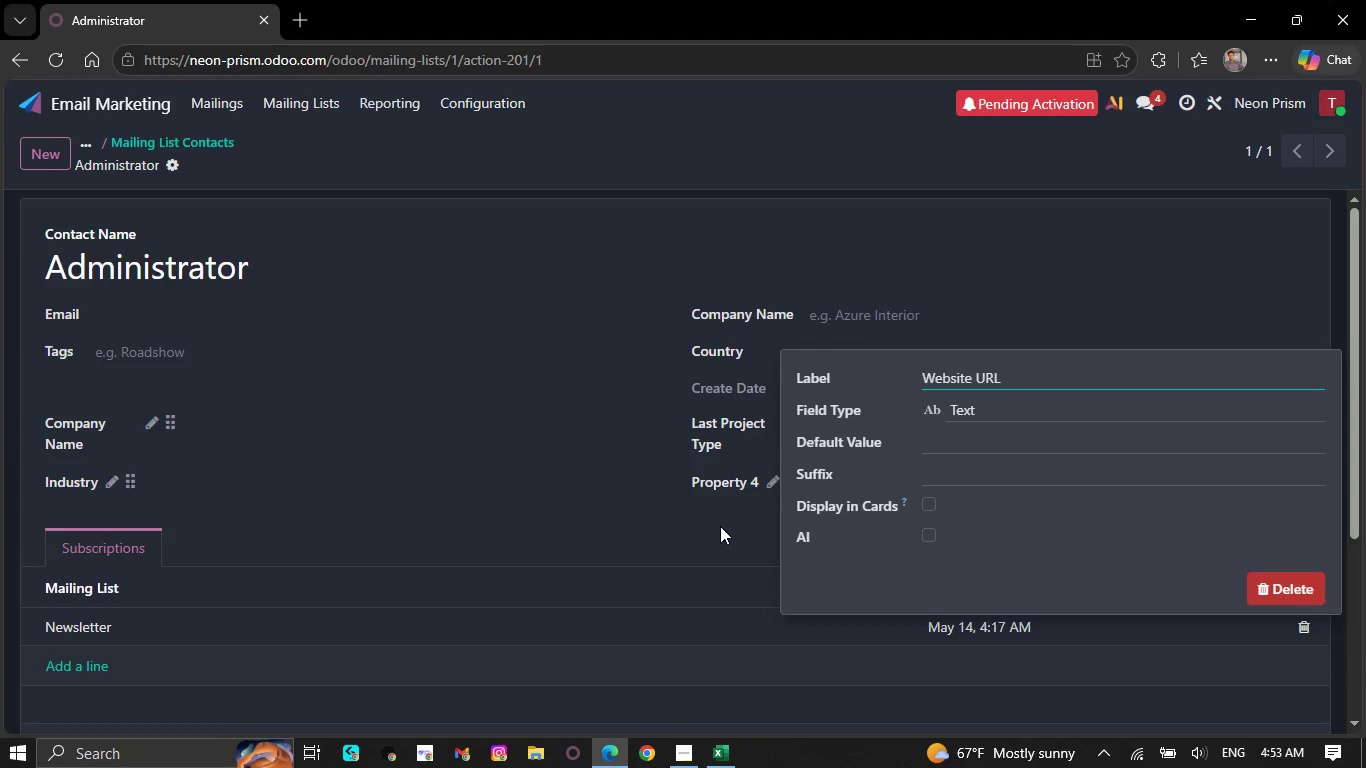 
left_click([702, 545])
 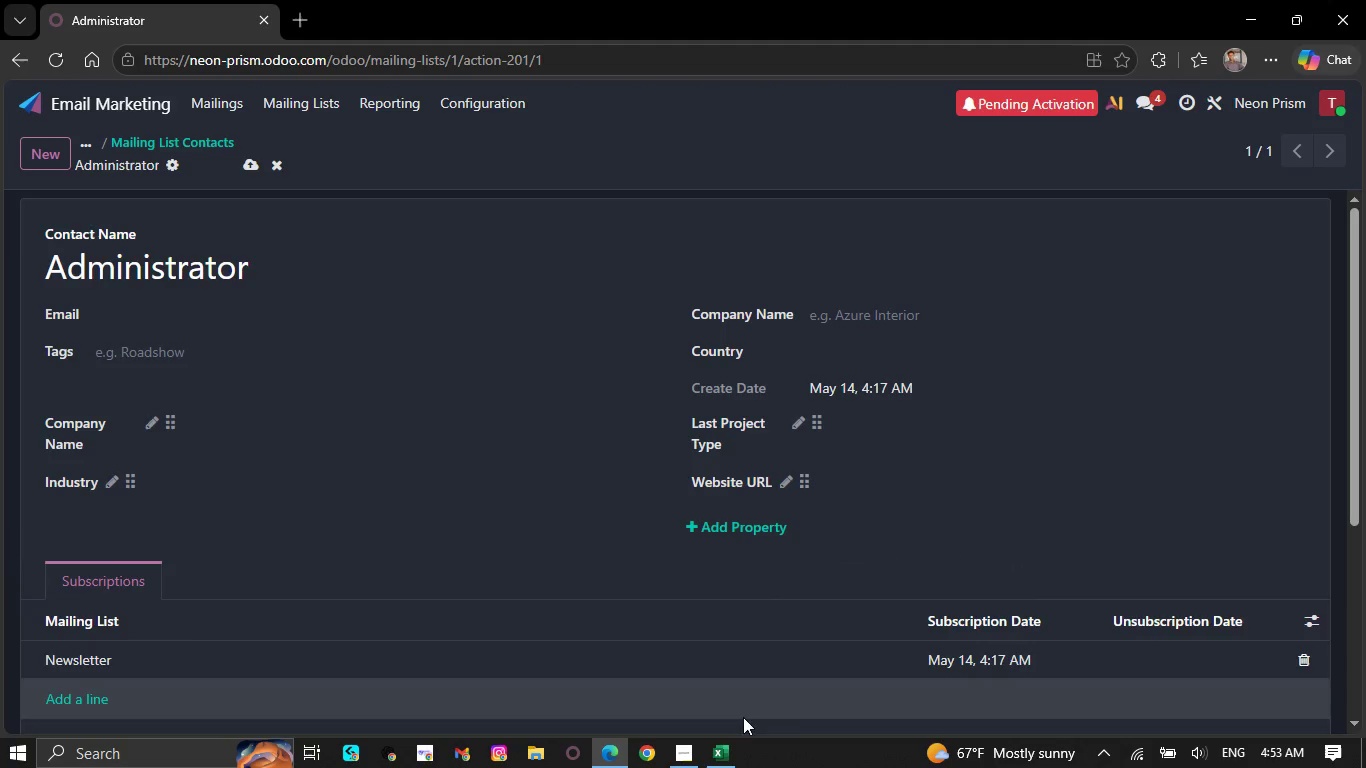 
left_click([725, 756])
 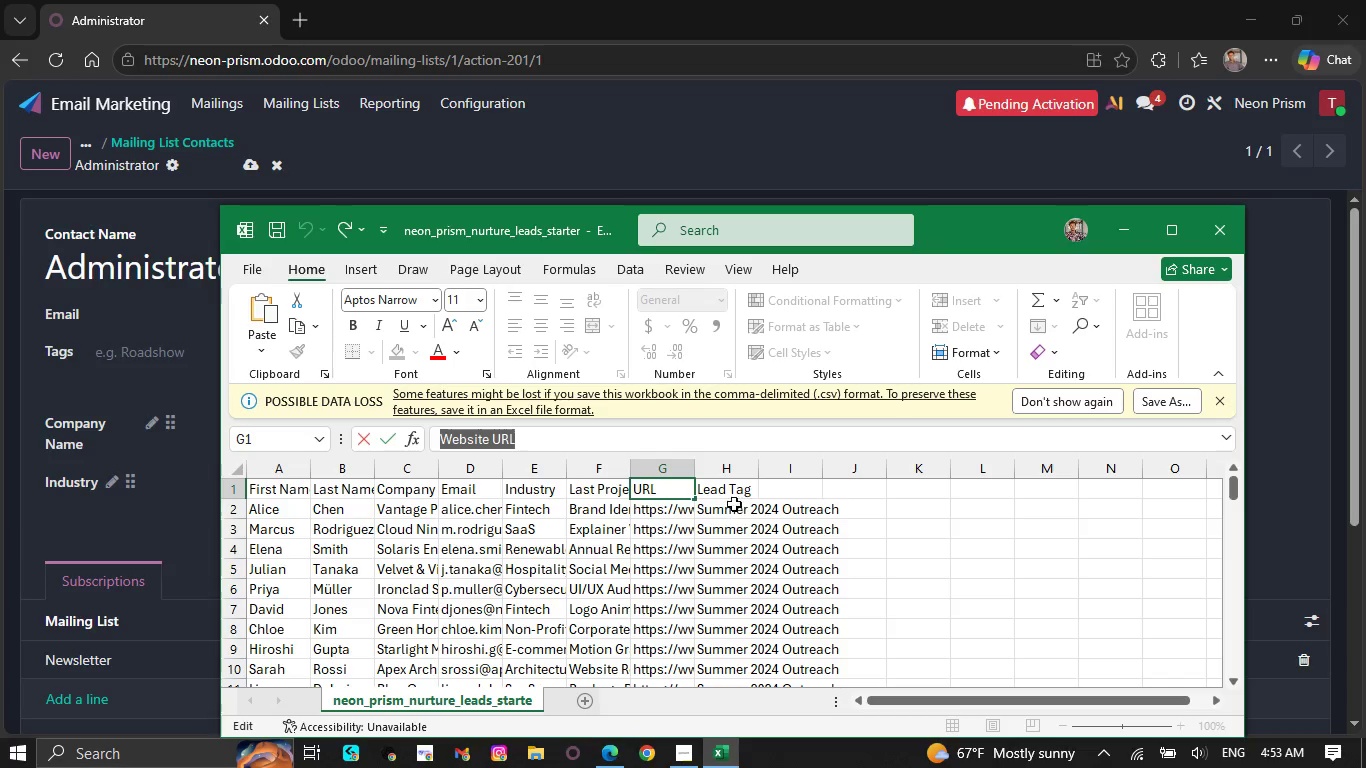 
left_click([727, 489])
 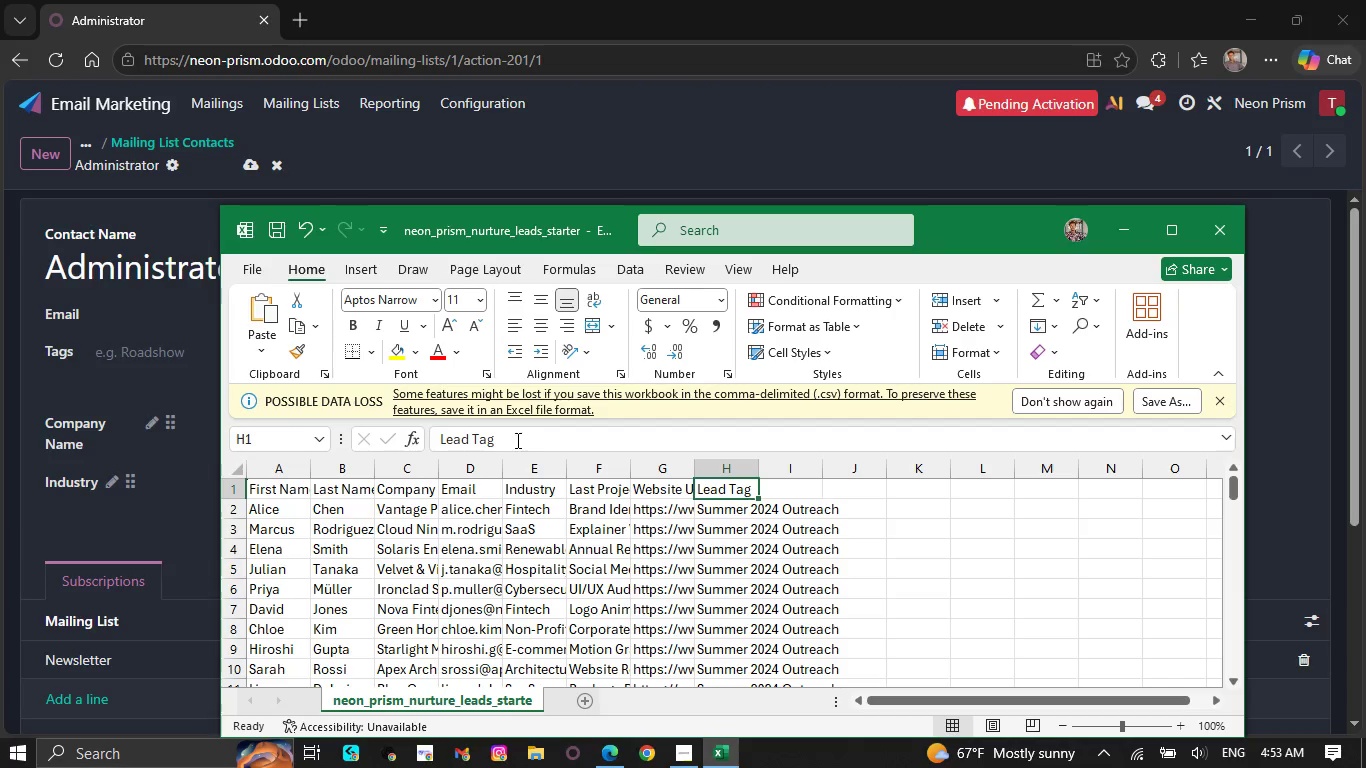 
left_click_drag(start_coordinate=[499, 446], to_coordinate=[423, 440])
 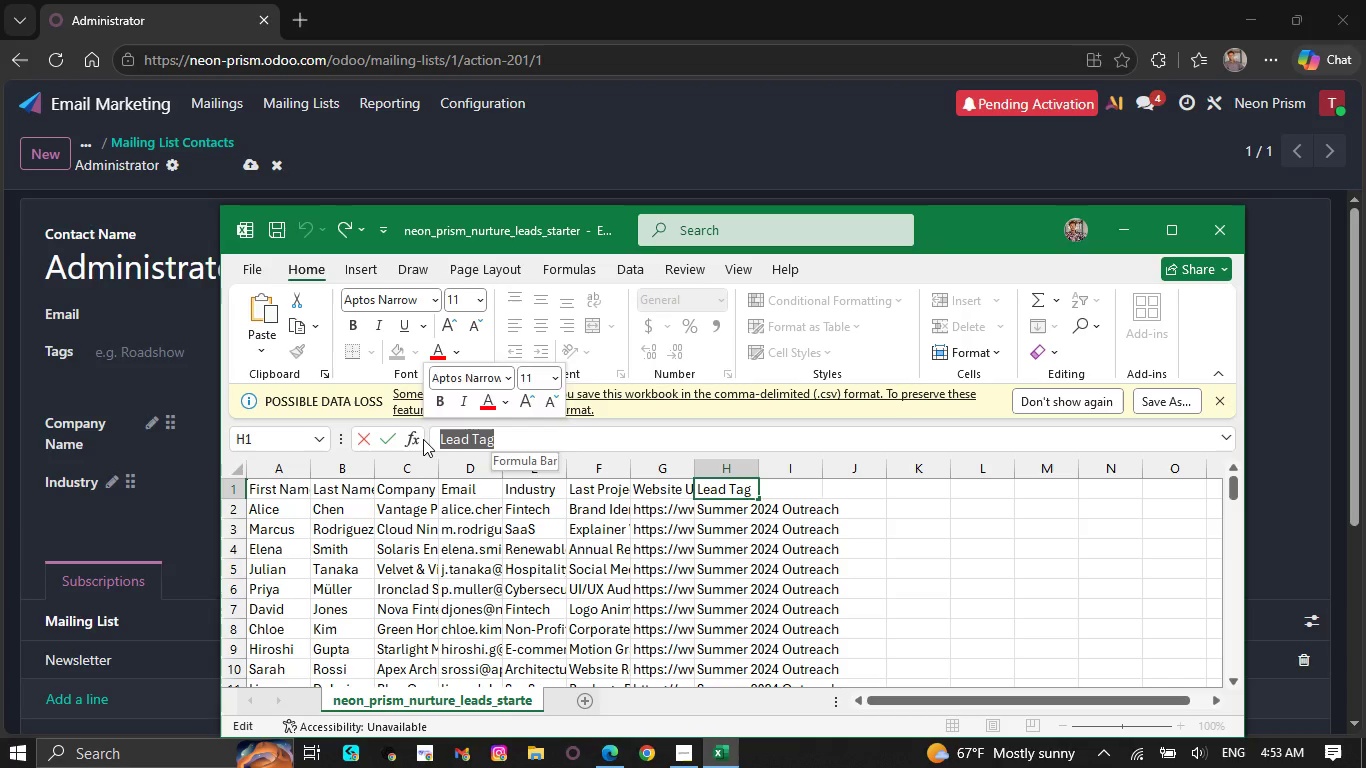 
key(Control+C)
 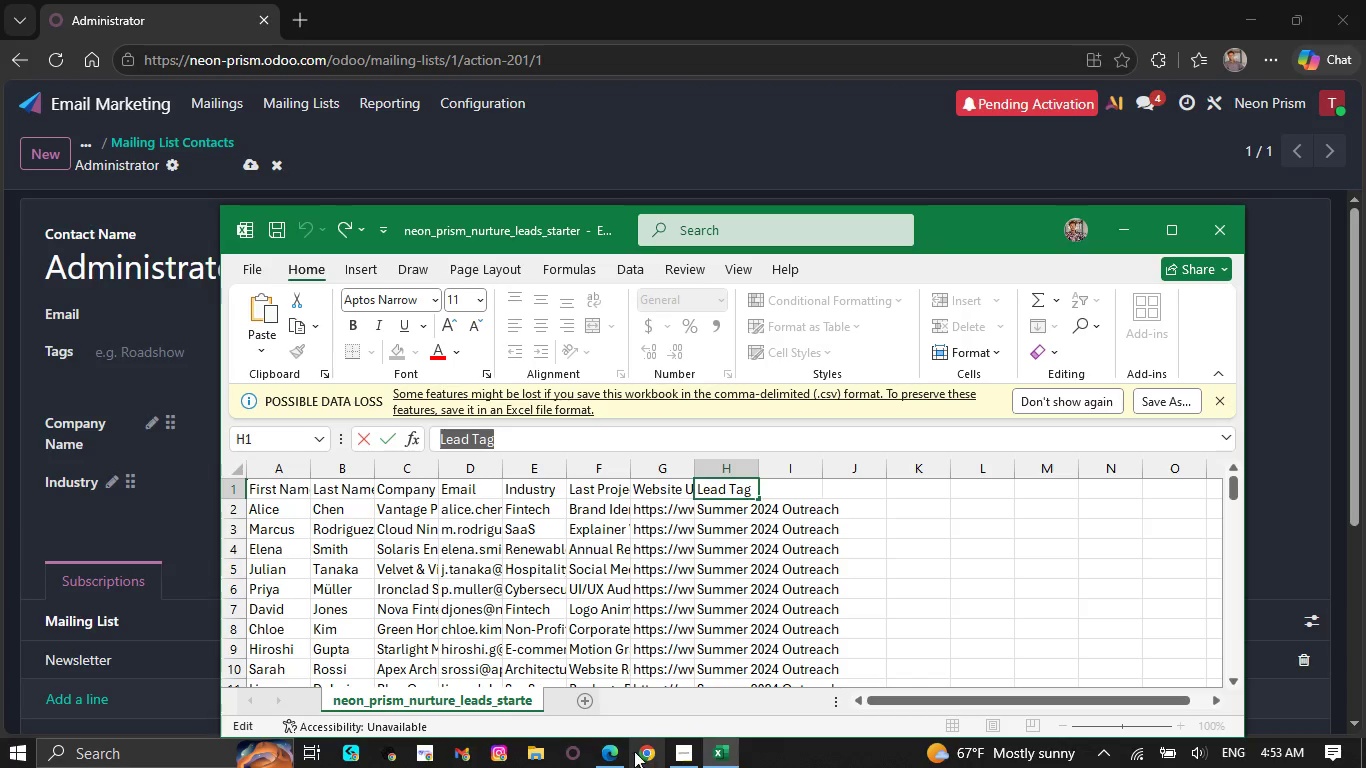 
left_click([614, 745])
 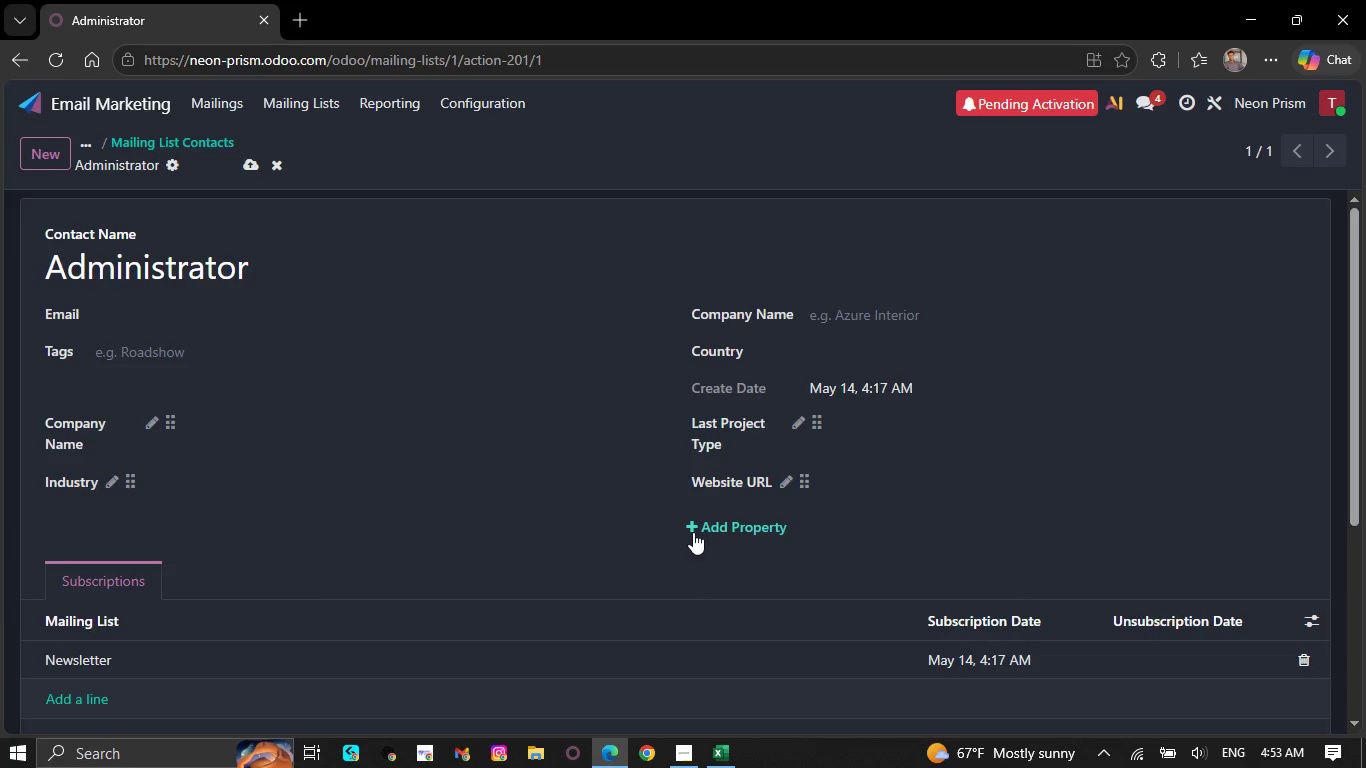 
left_click([694, 525])
 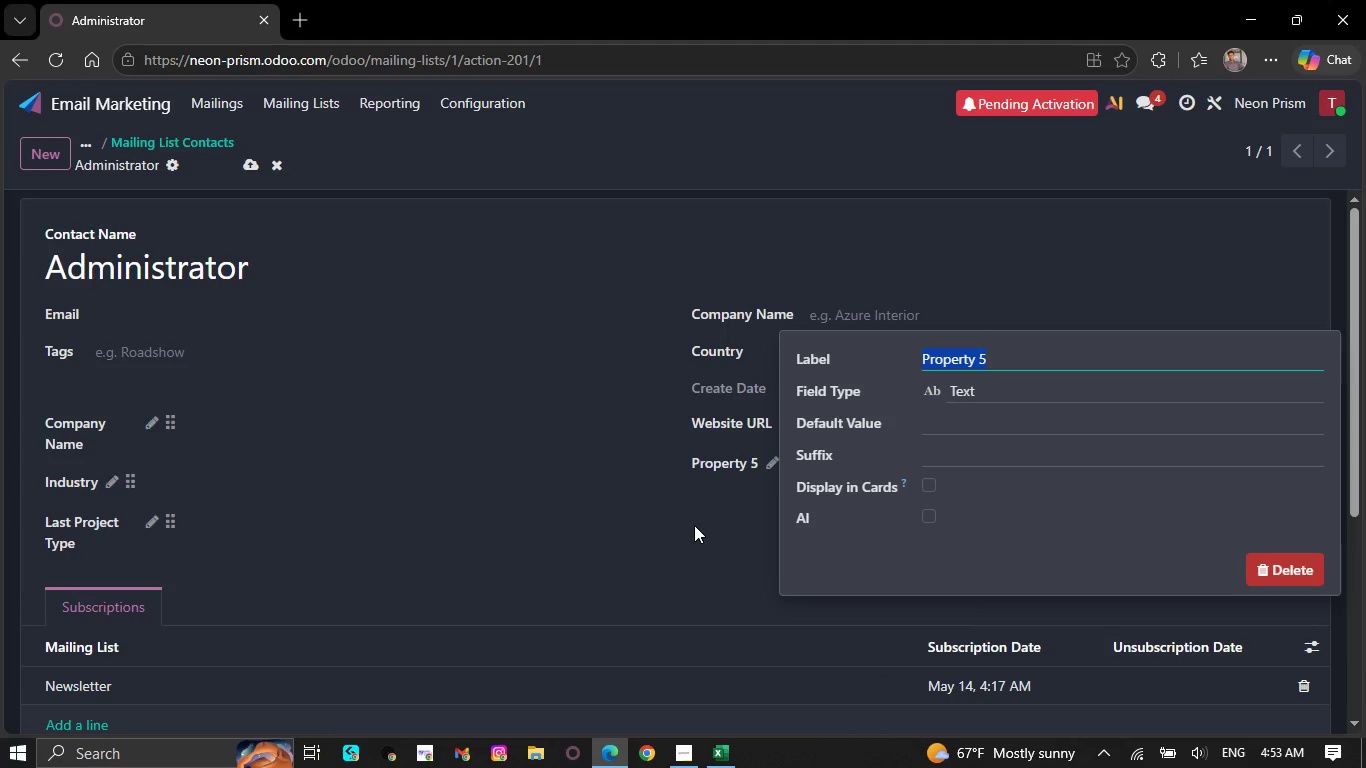 
key(Control+V)
 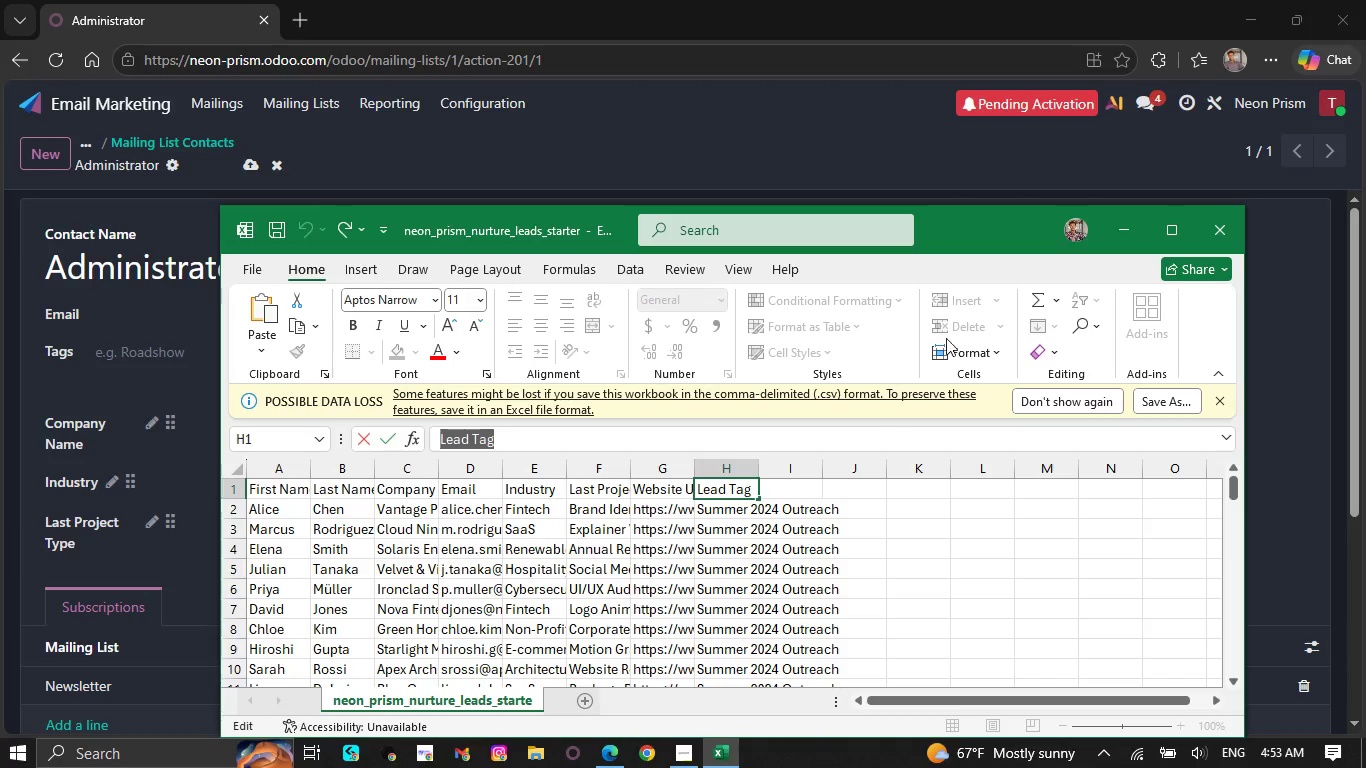 
wait(5.16)
 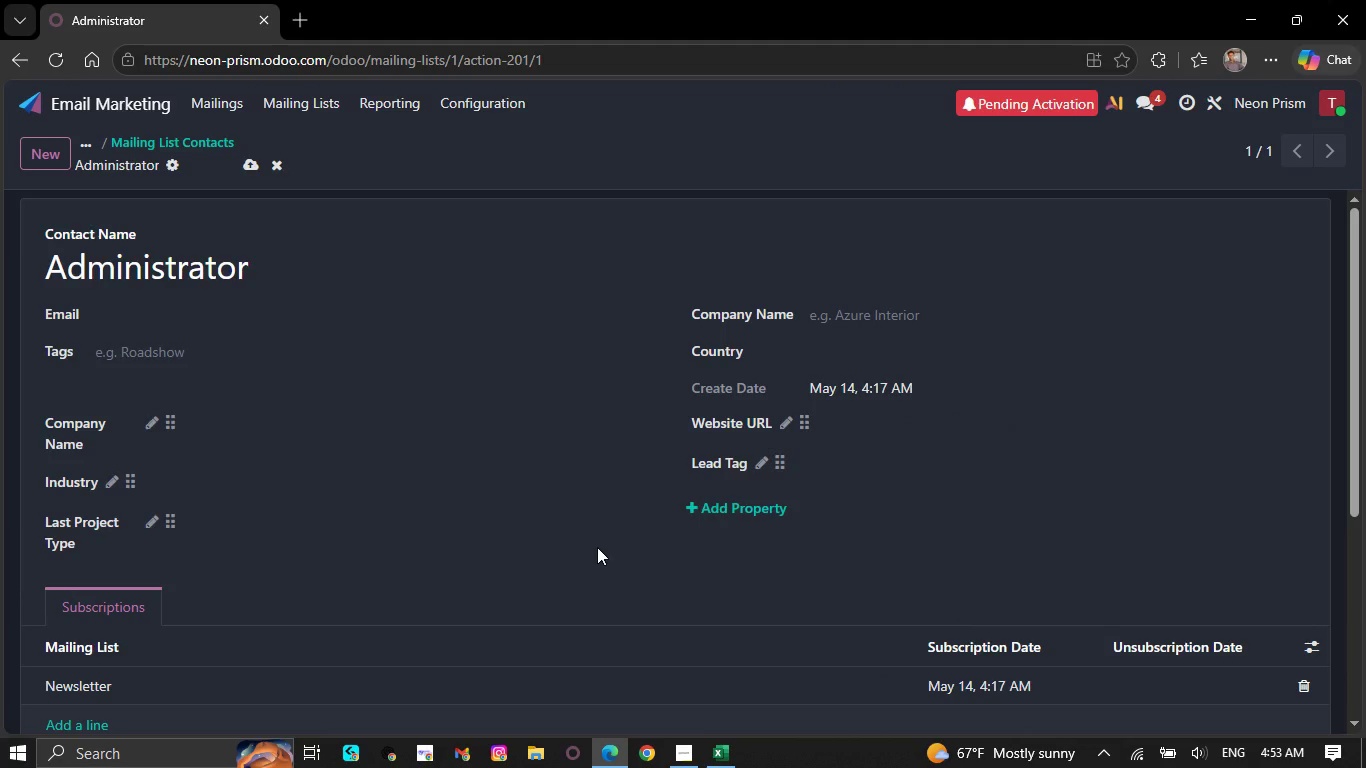 
left_click([654, 148])
 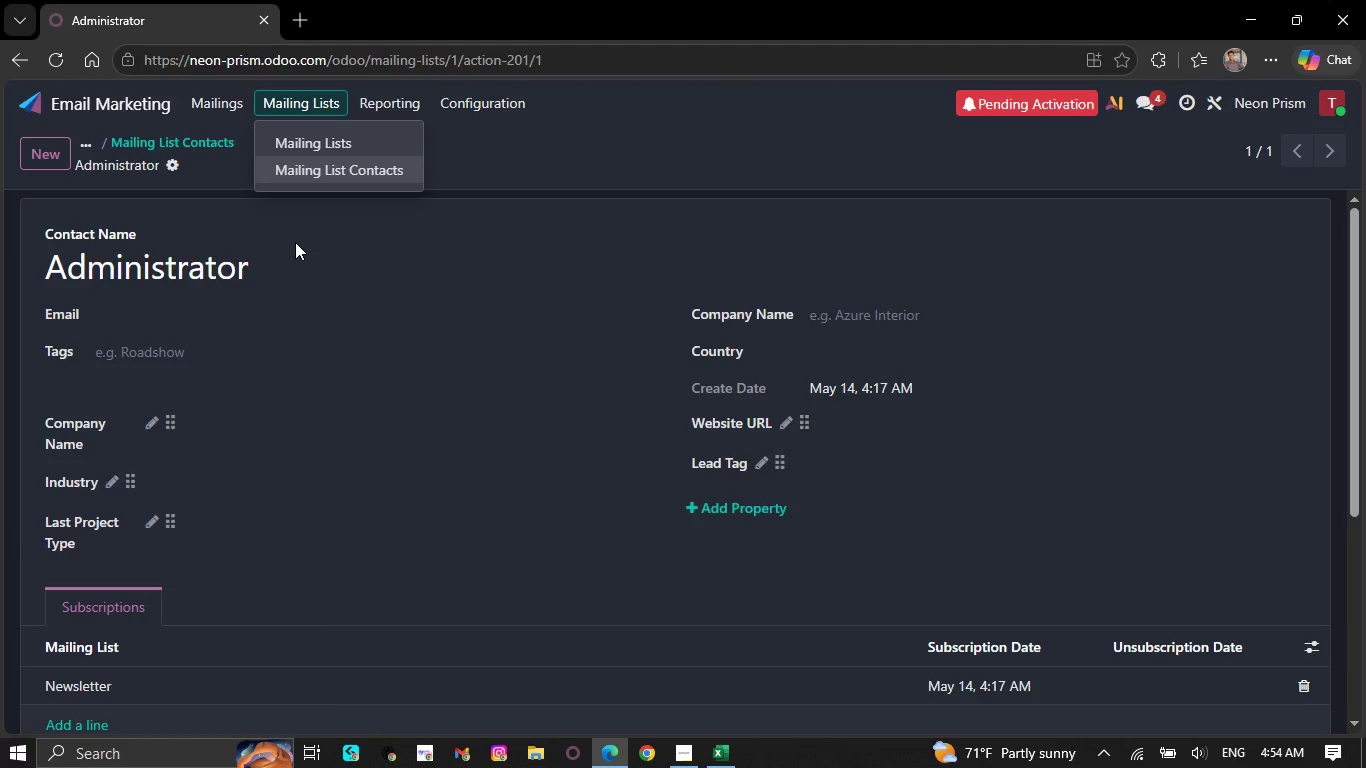 
wait(31.12)
 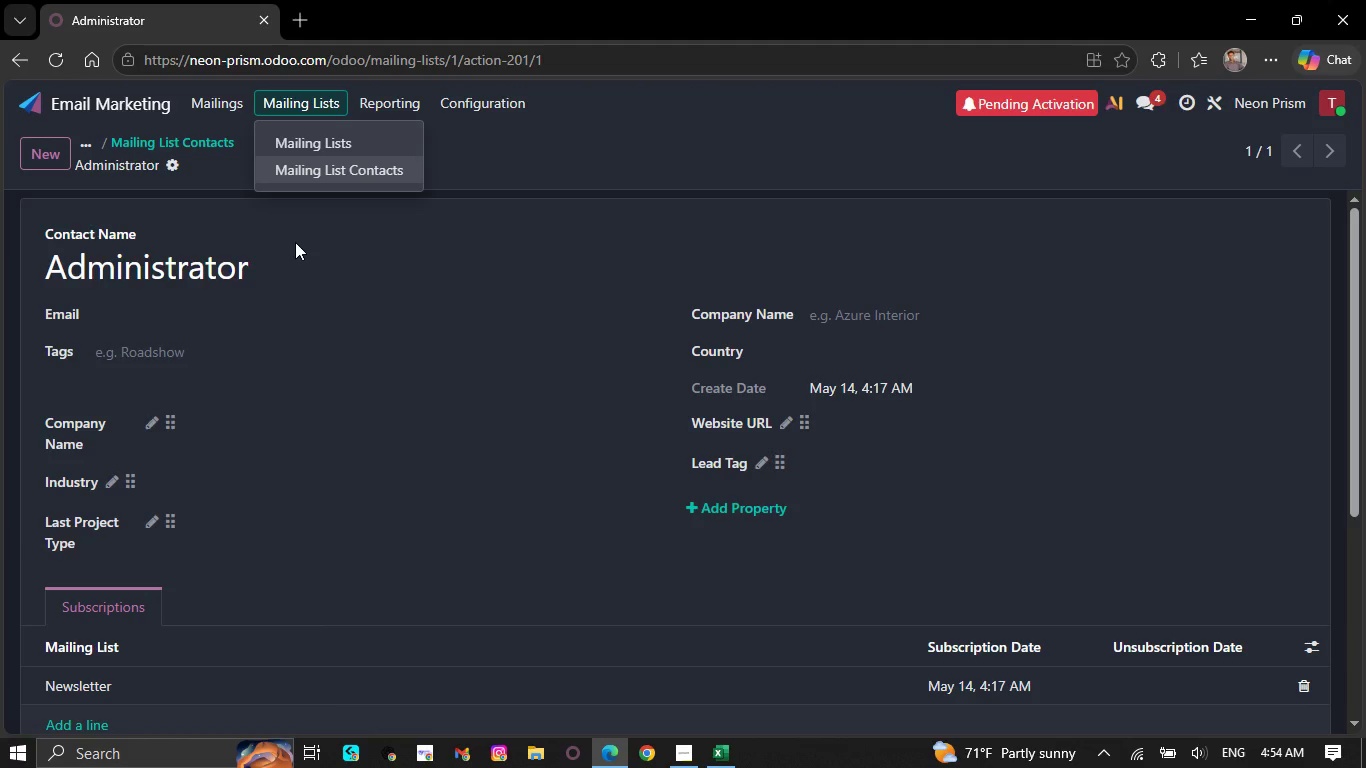 
left_click([288, 137])
 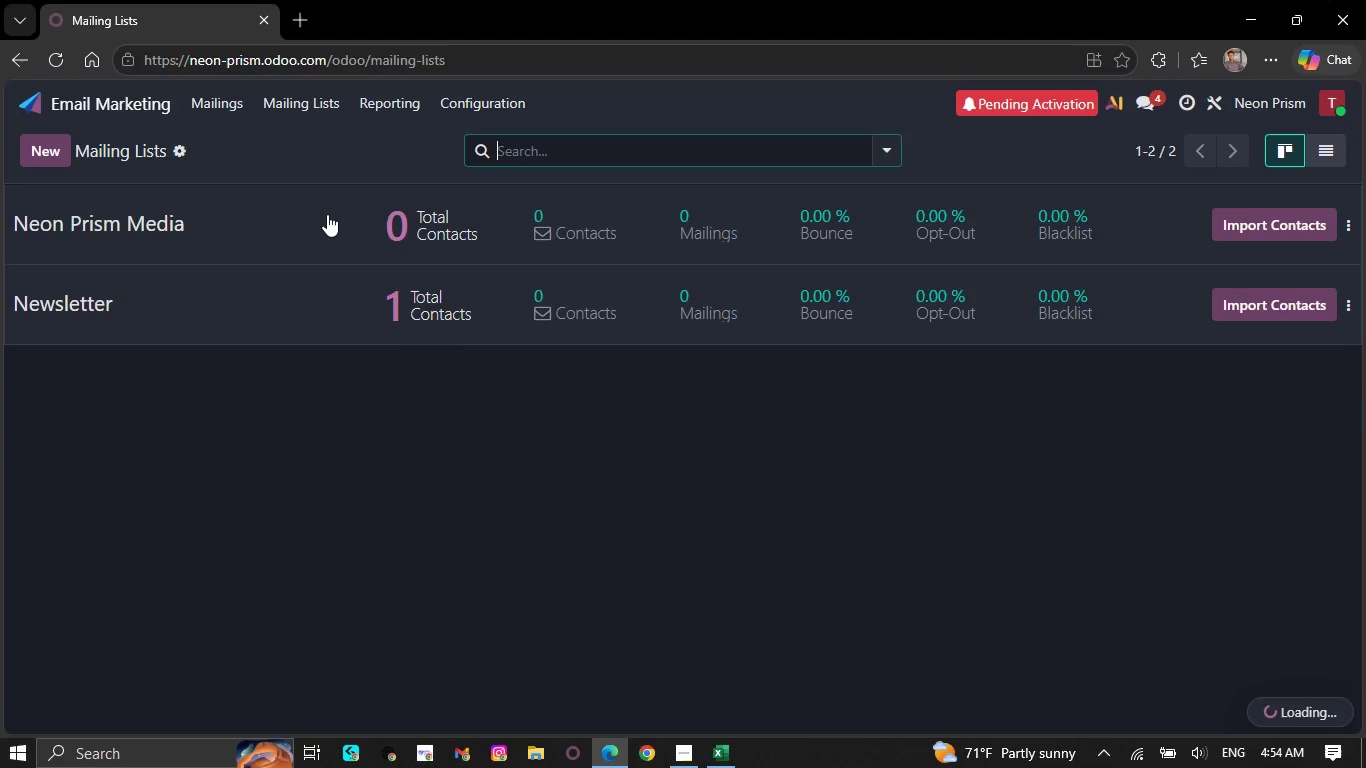 
left_click([310, 220])
 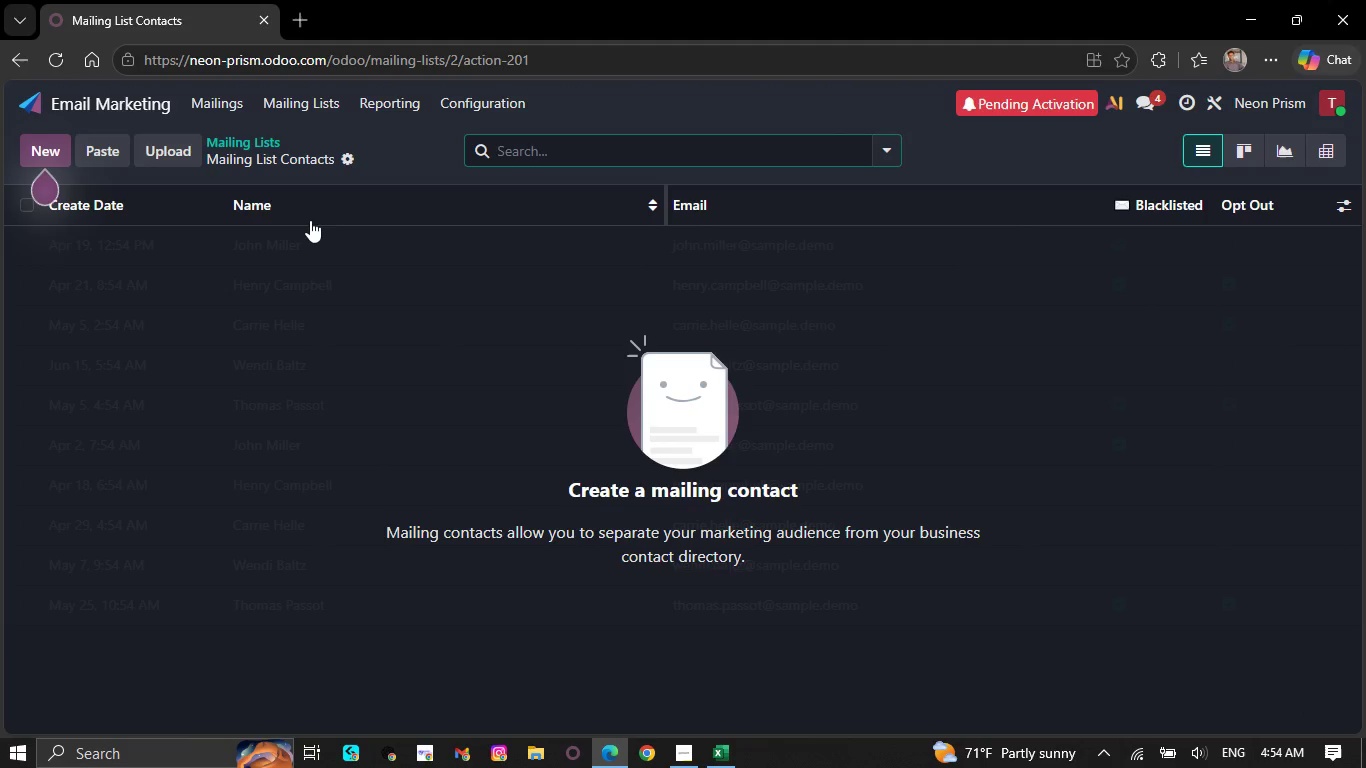 
wait(7.65)
 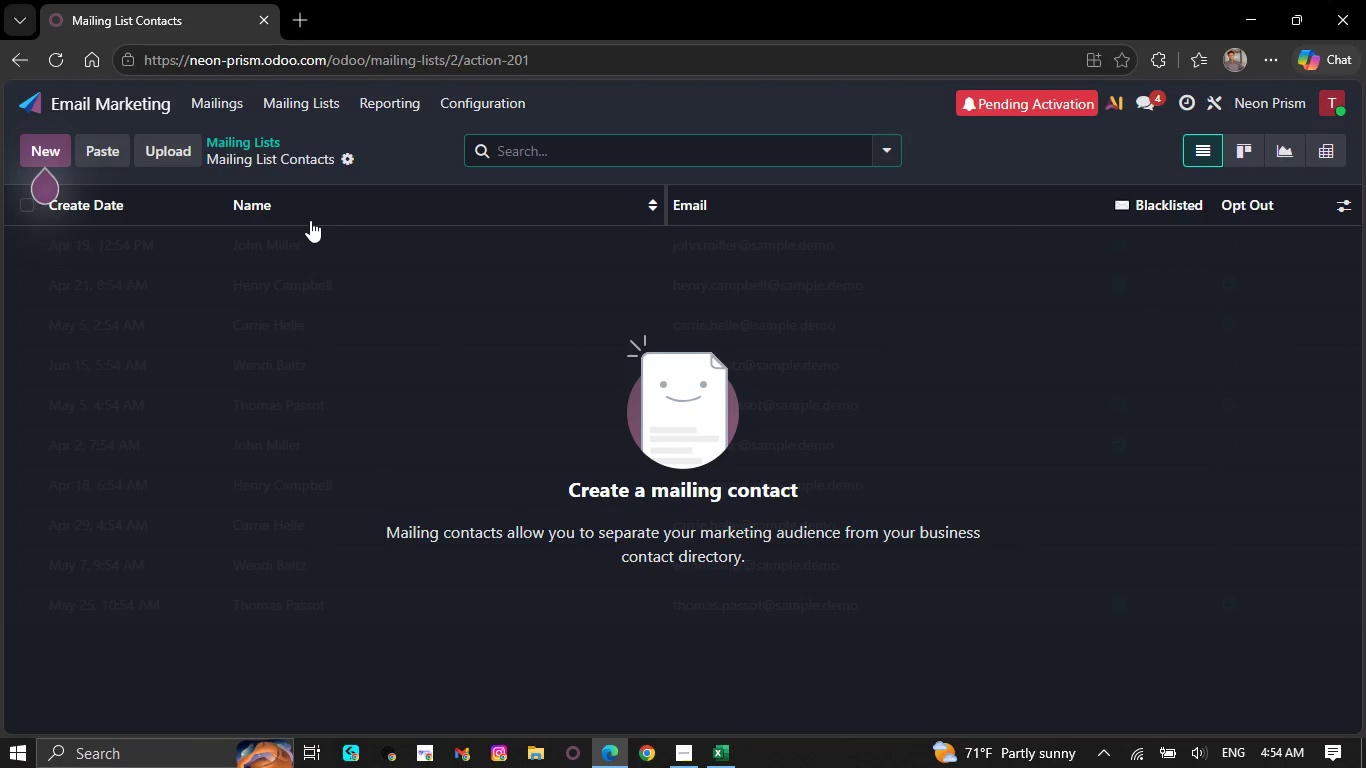 
mouse_move([696, 756])
 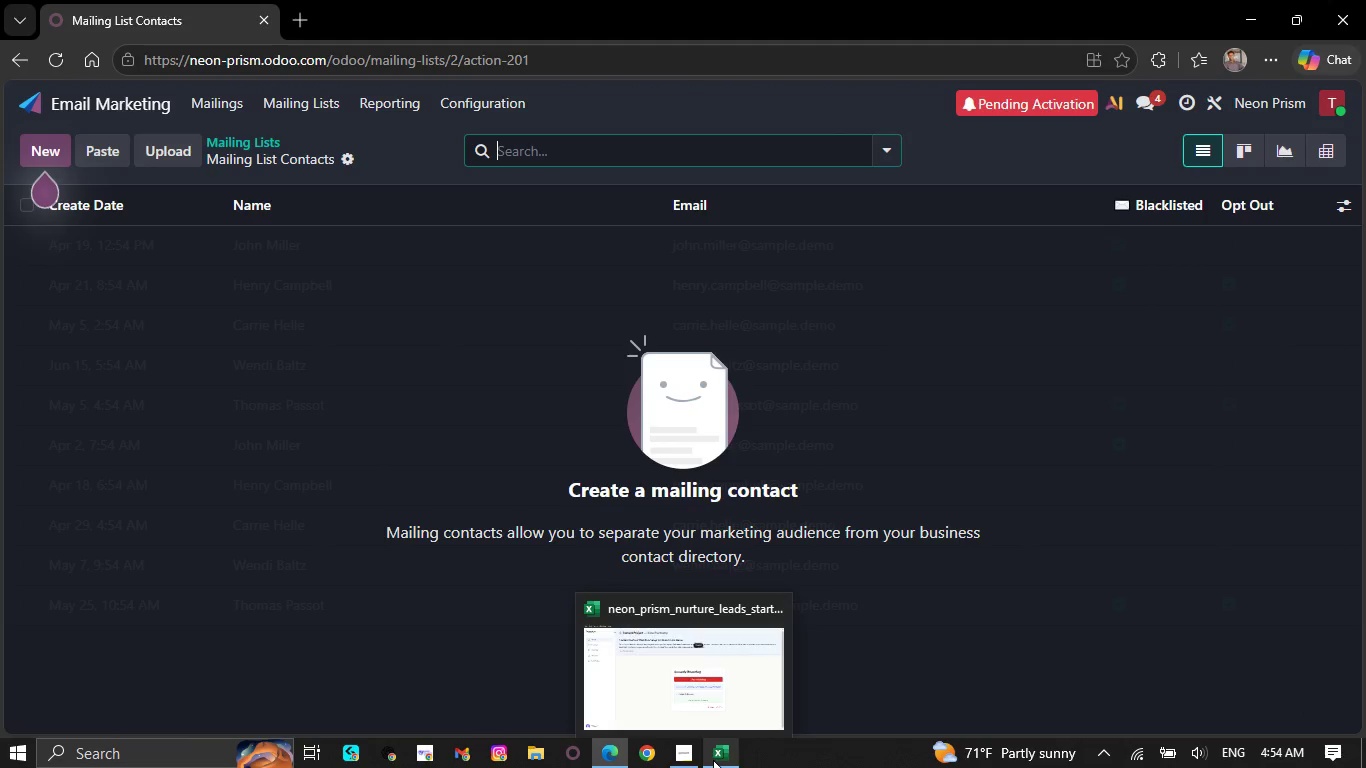 
left_click([714, 760])
 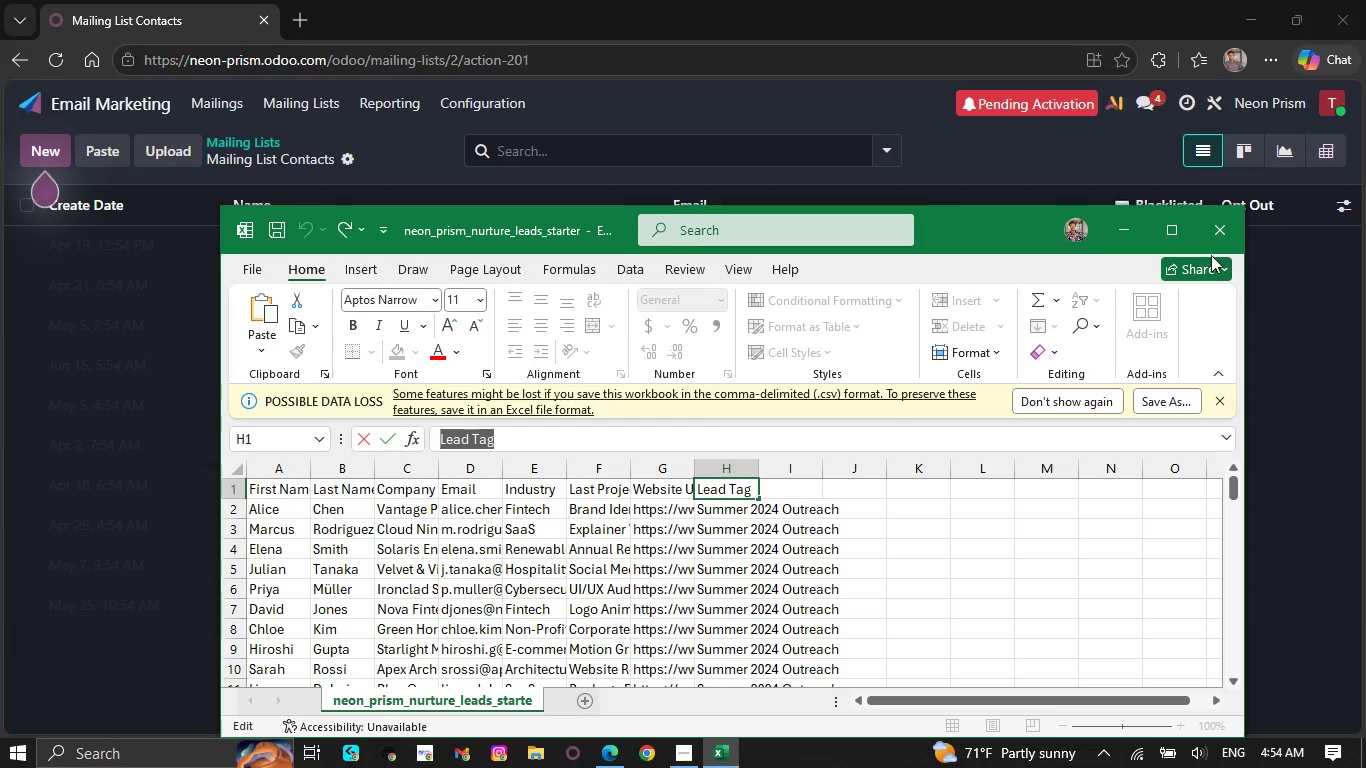 
left_click([1218, 224])
 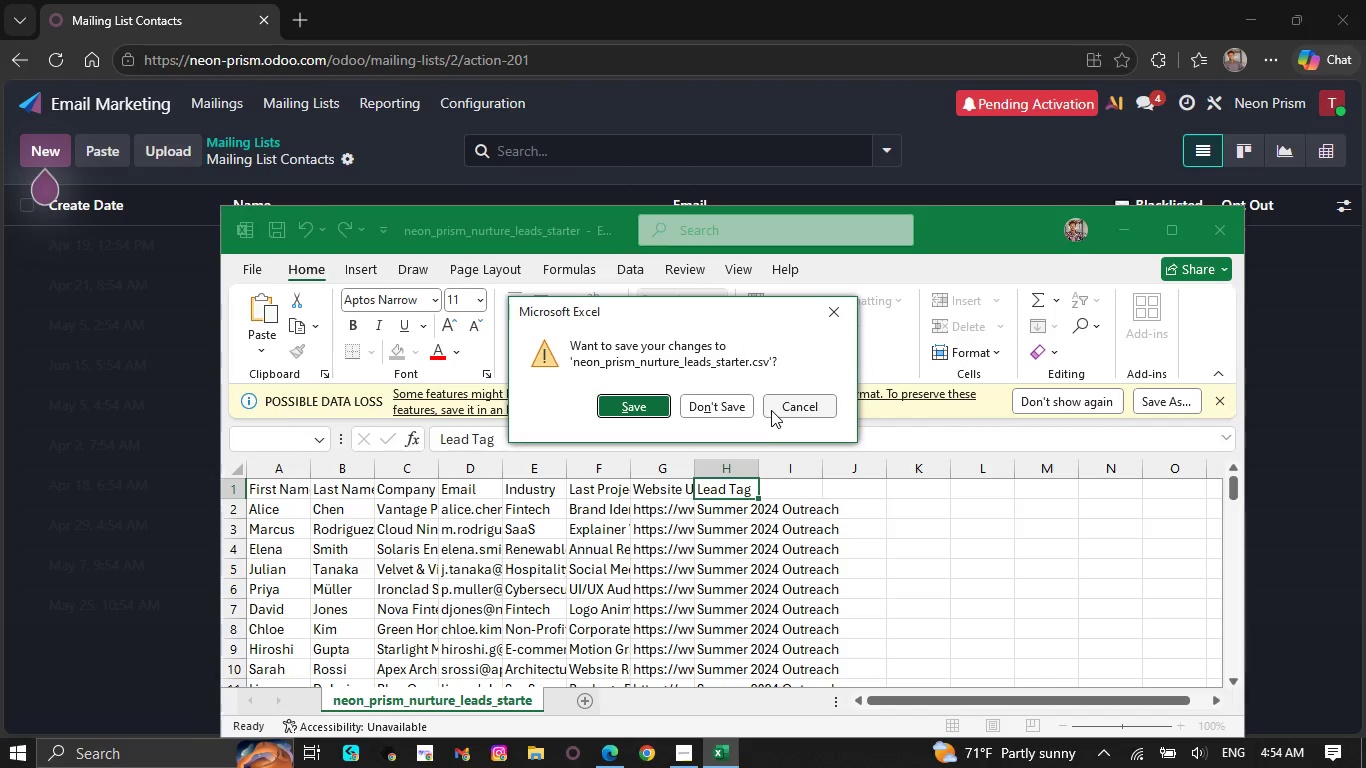 
left_click([734, 410])
 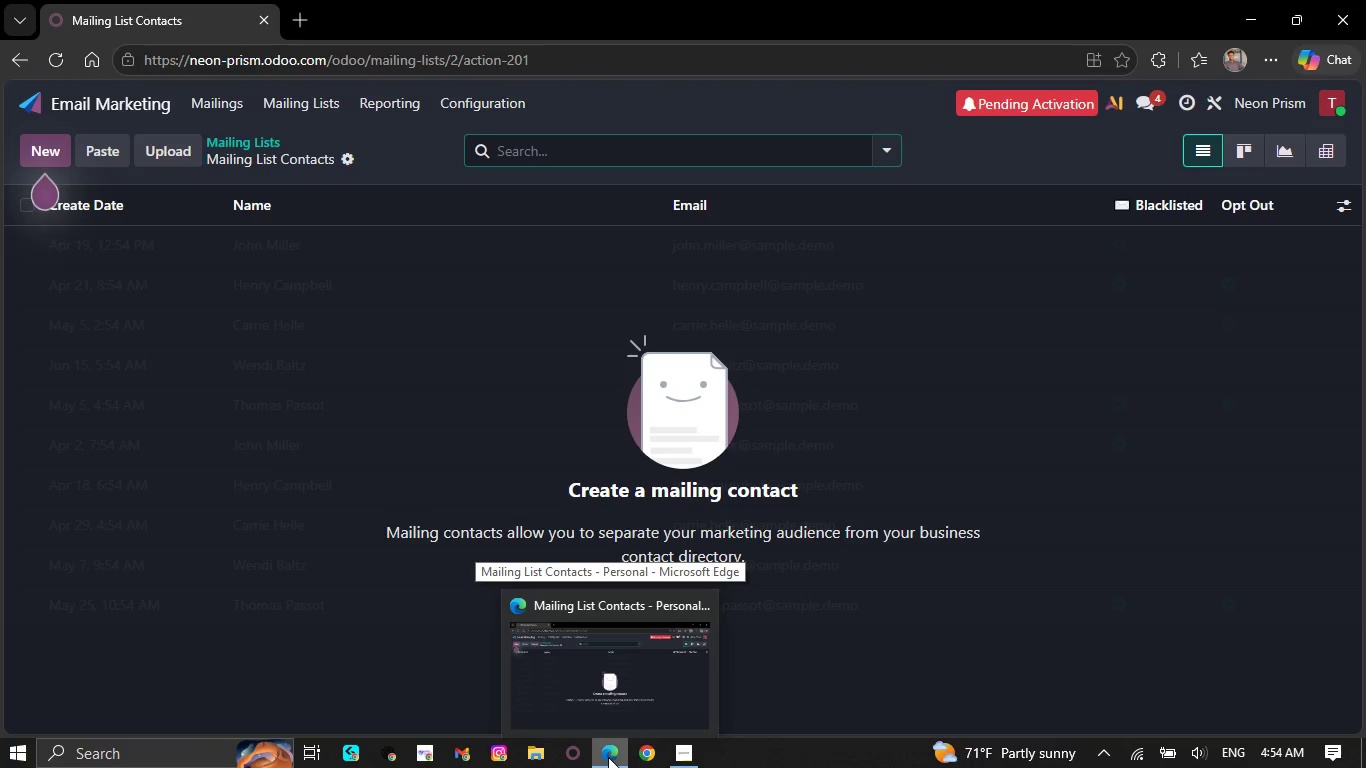 
wait(7.92)
 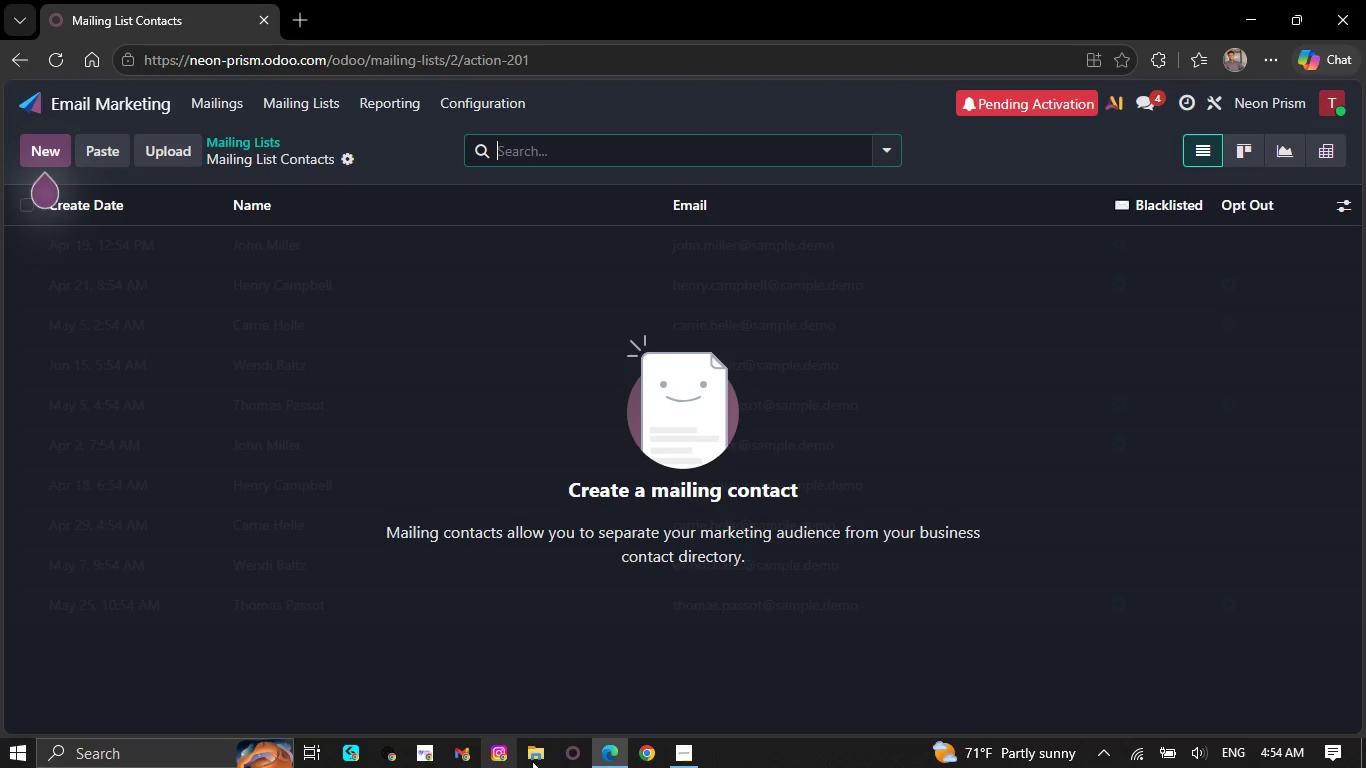 
key(Meta+E)
 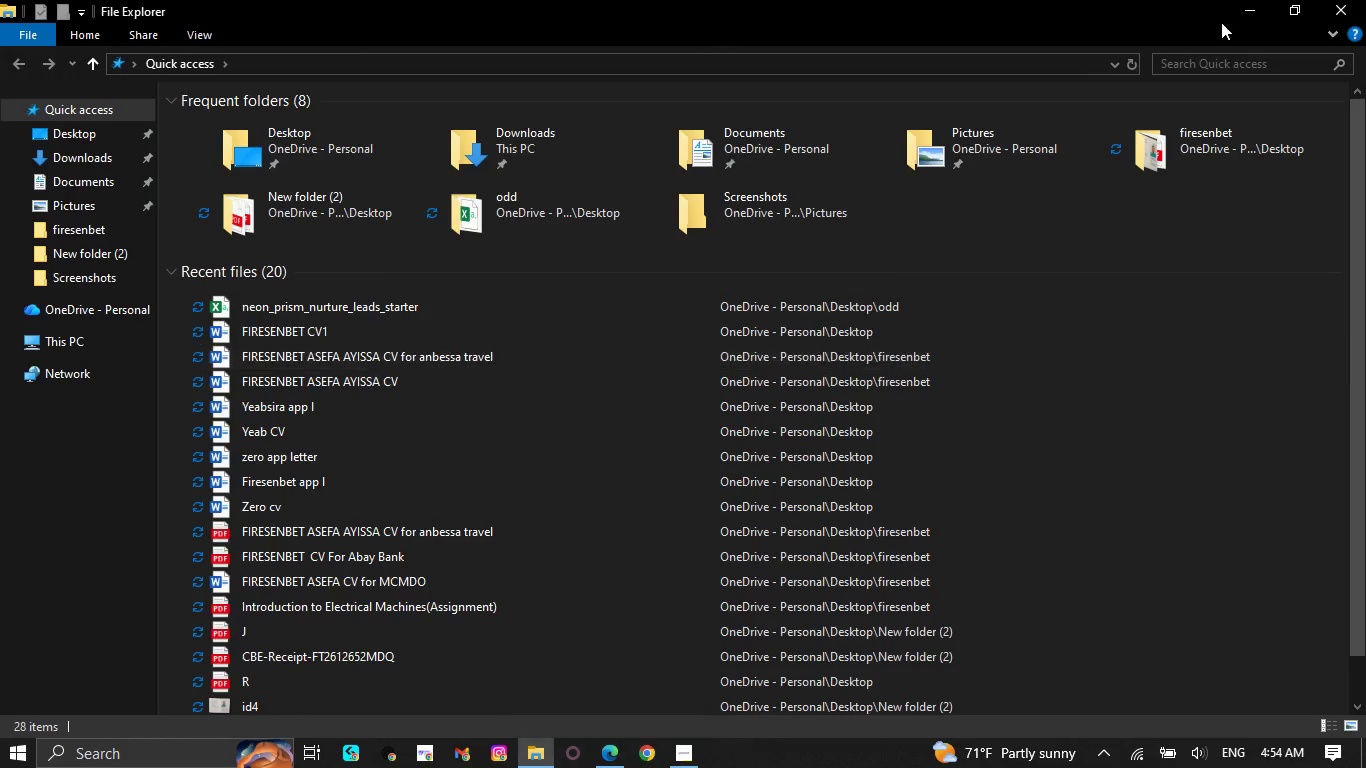 
left_click([1302, 10])